 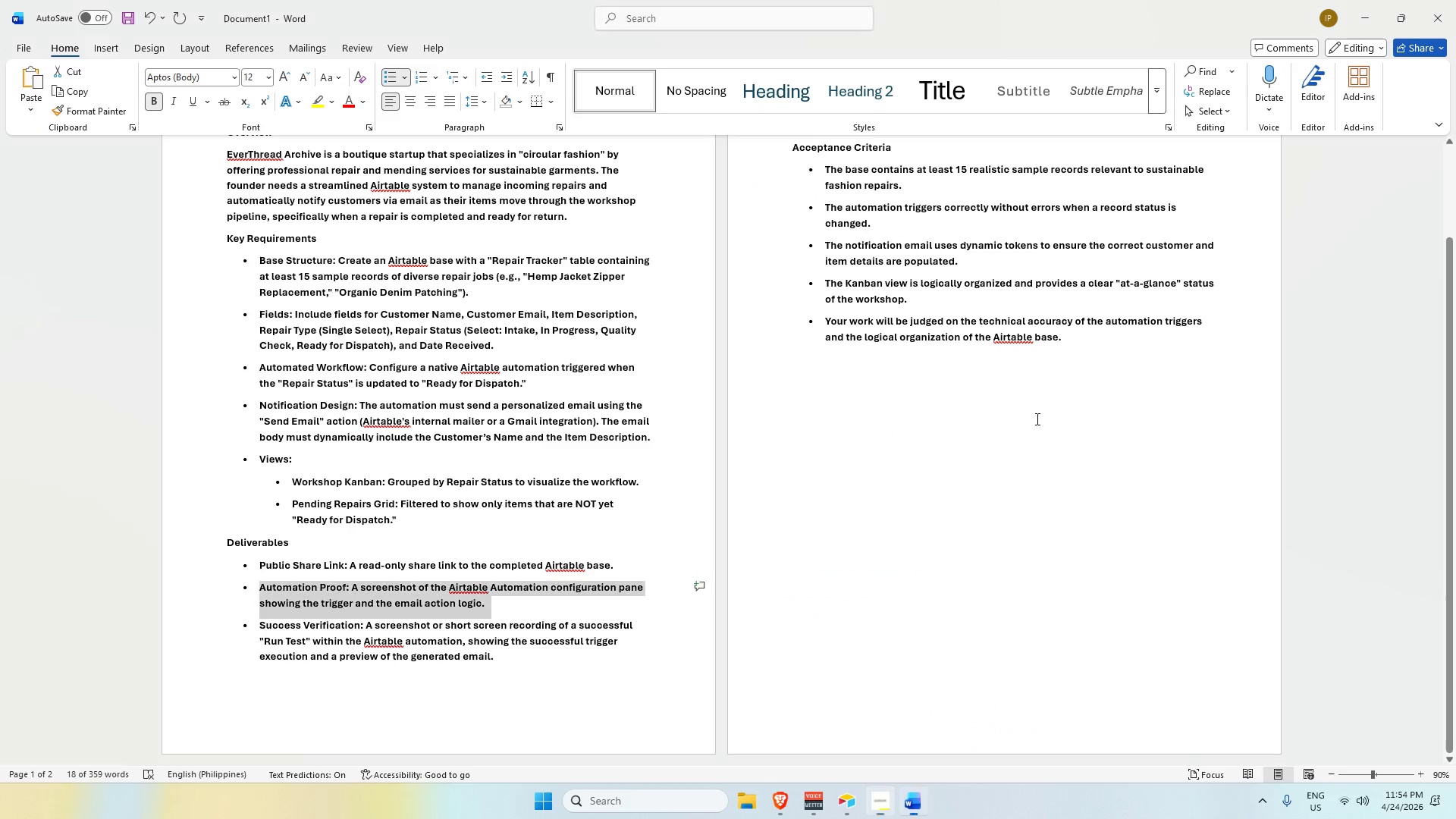 
key(Alt+Tab)
 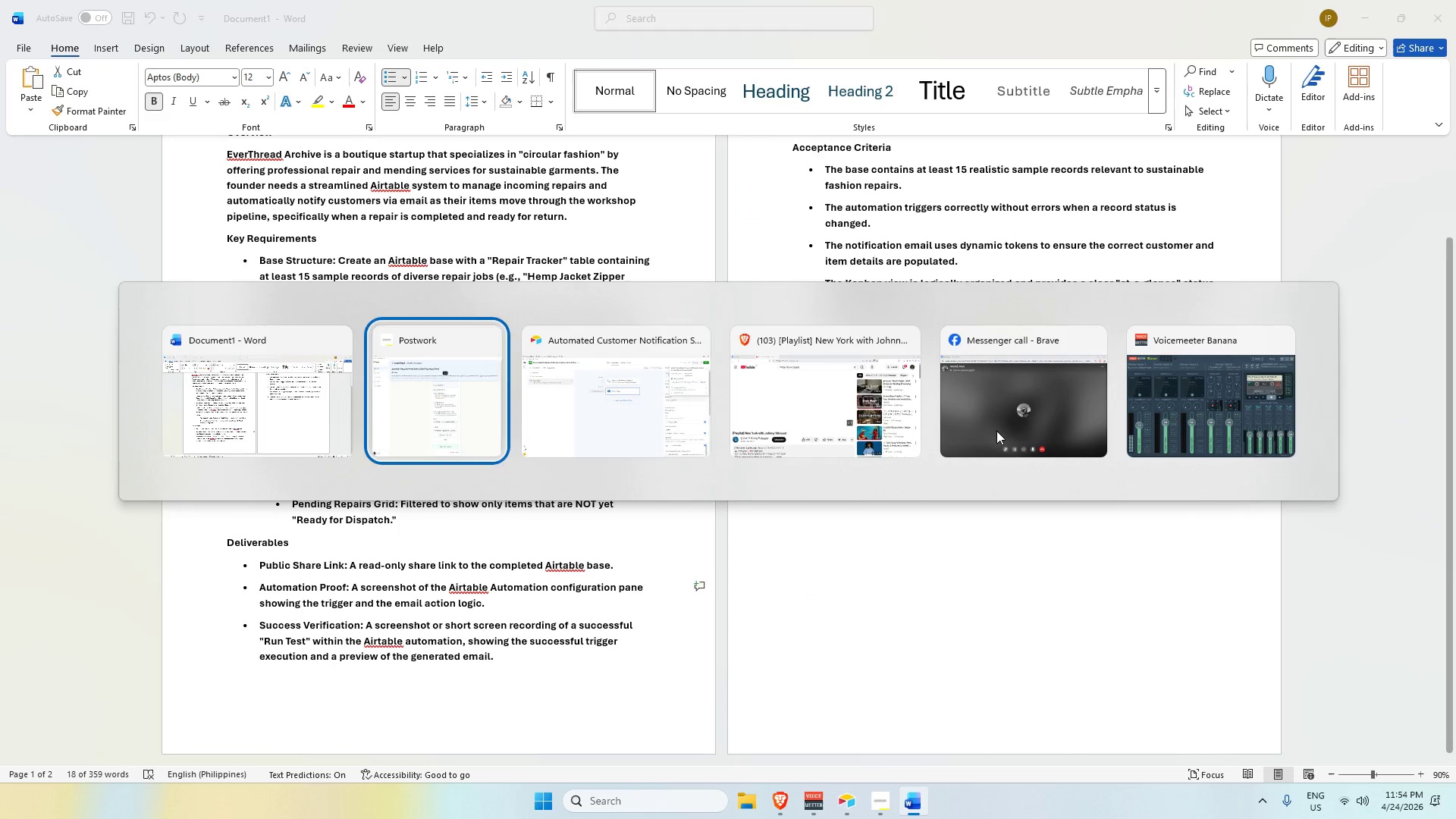 
key(Alt+Tab)
 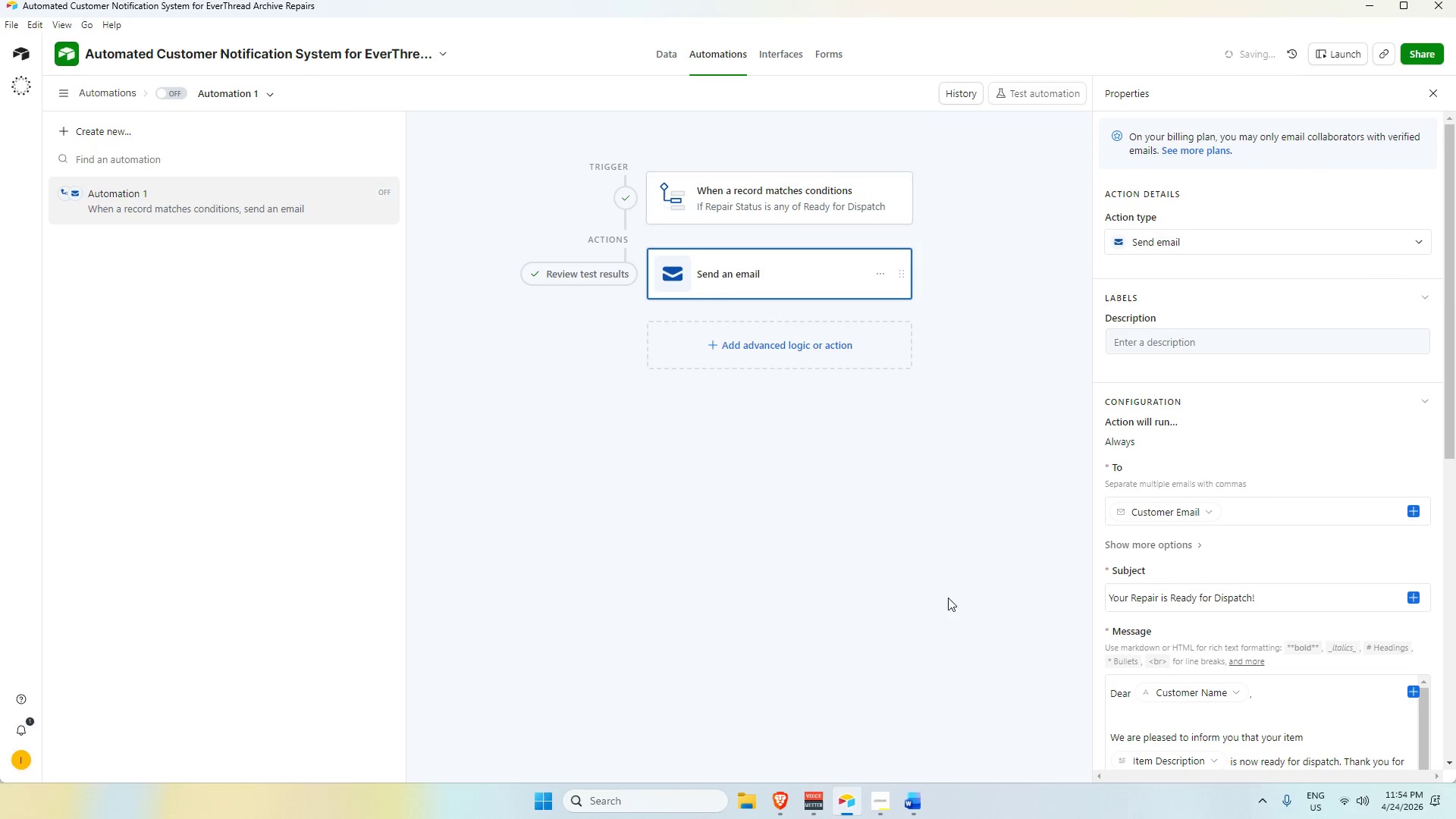 
scroll: coordinate [1272, 538], scroll_direction: down, amount: 5.0
 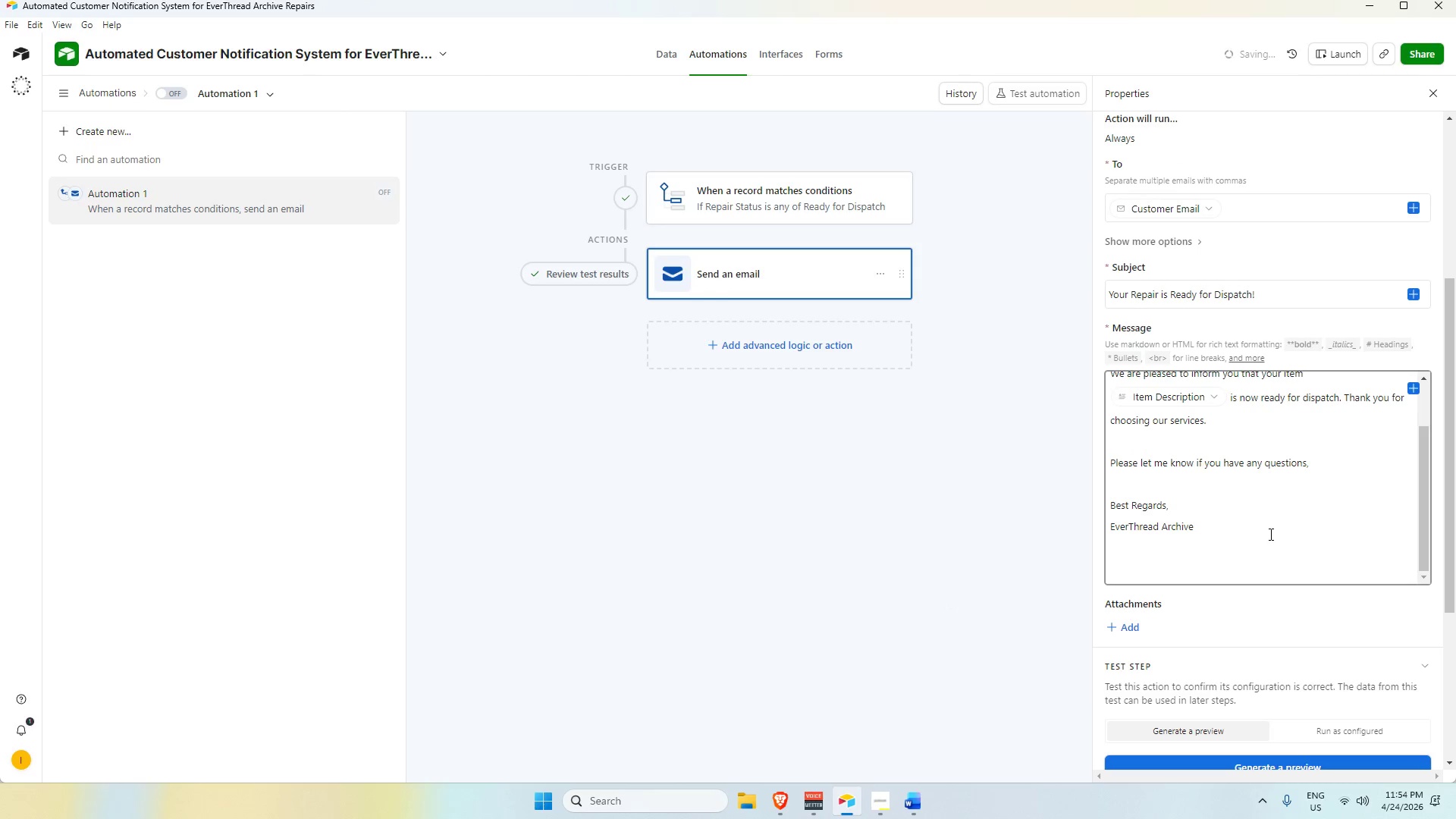 
scroll: coordinate [1269, 534], scroll_direction: up, amount: 1.0
 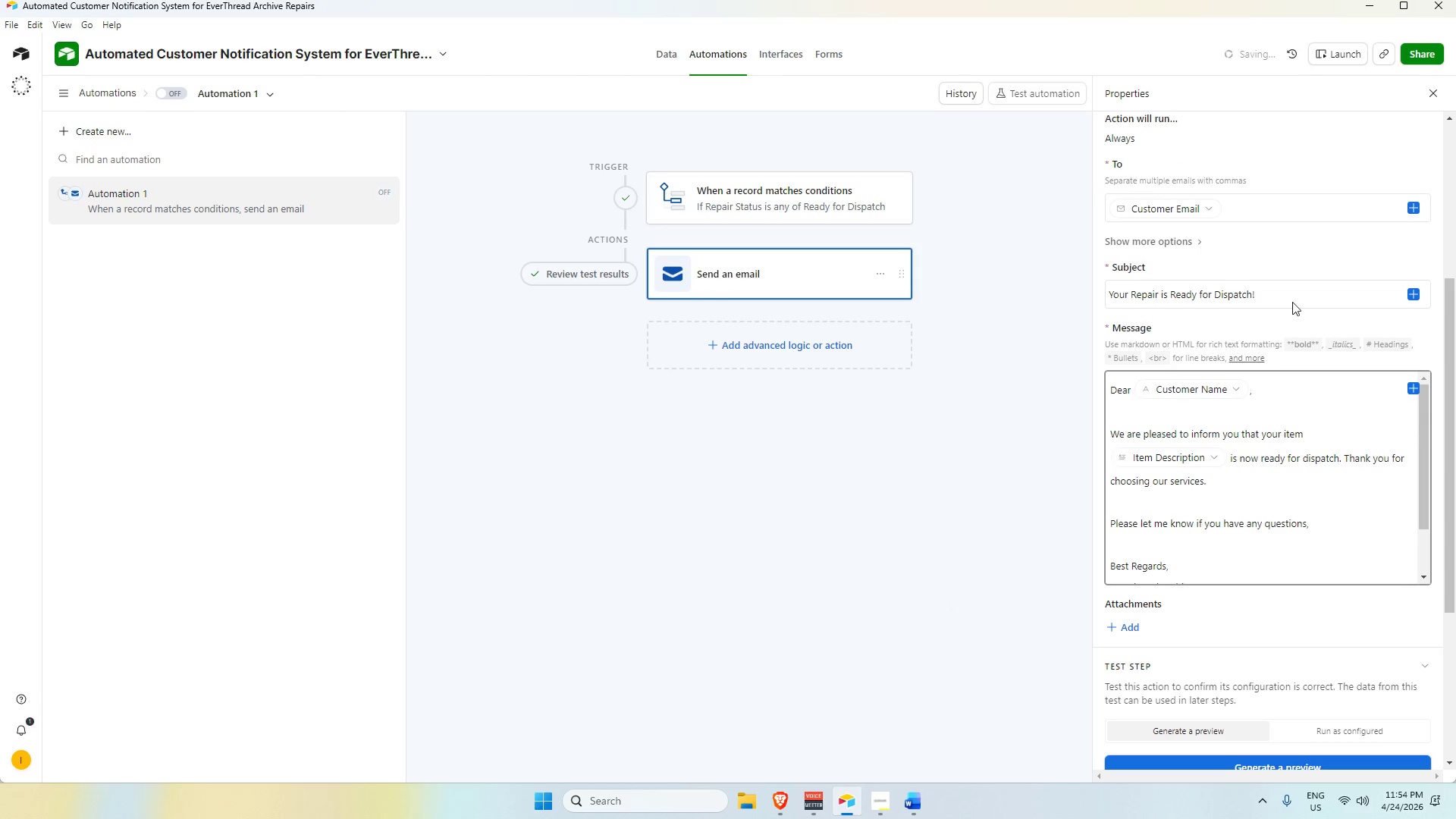 
mouse_move([1269, 532])
 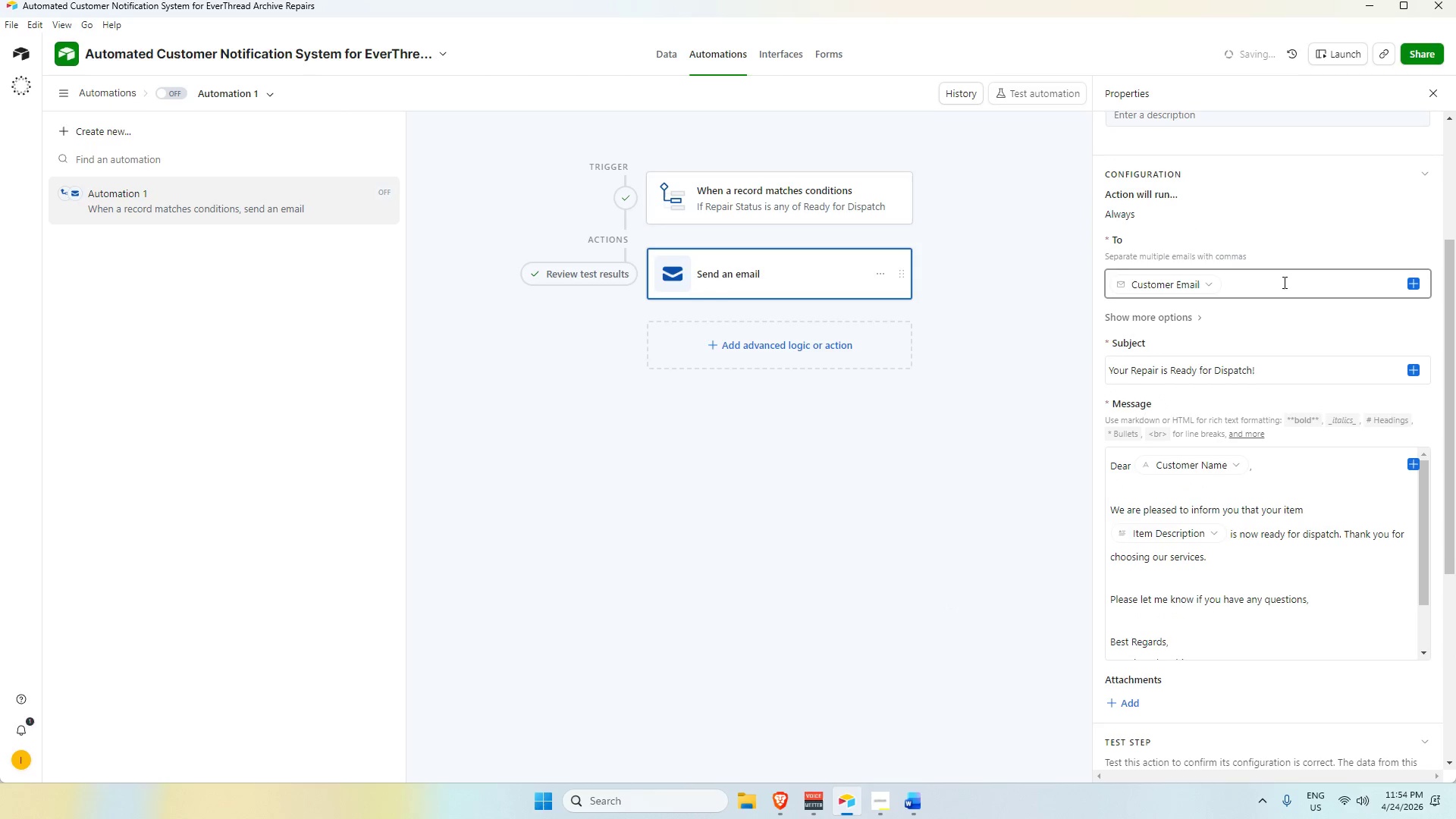 
scroll: coordinate [1290, 267], scroll_direction: up, amount: 1.0
 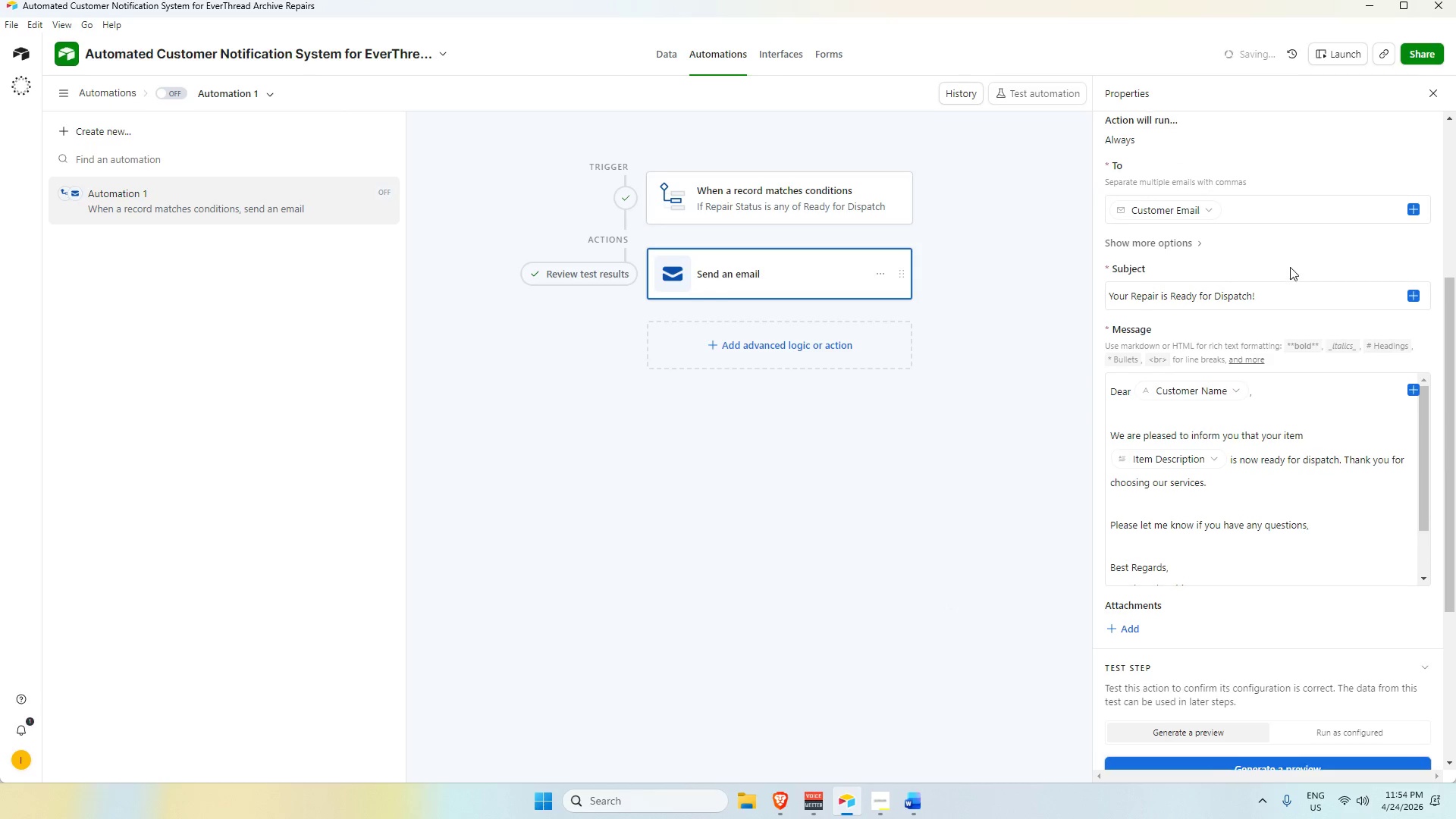 
left_click([1392, 736])
 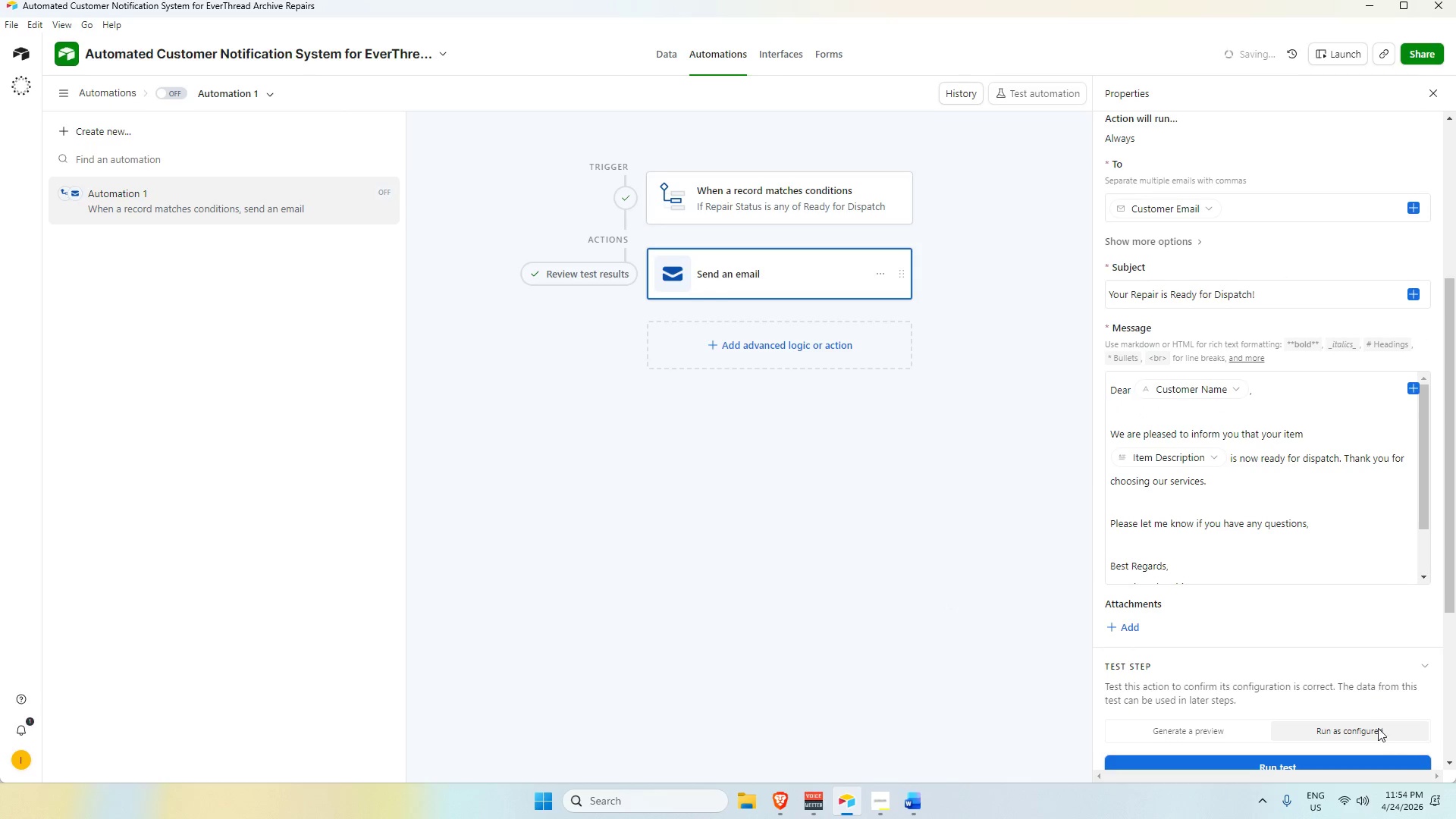 
scroll: coordinate [1283, 282], scroll_direction: down, amount: 1.0
 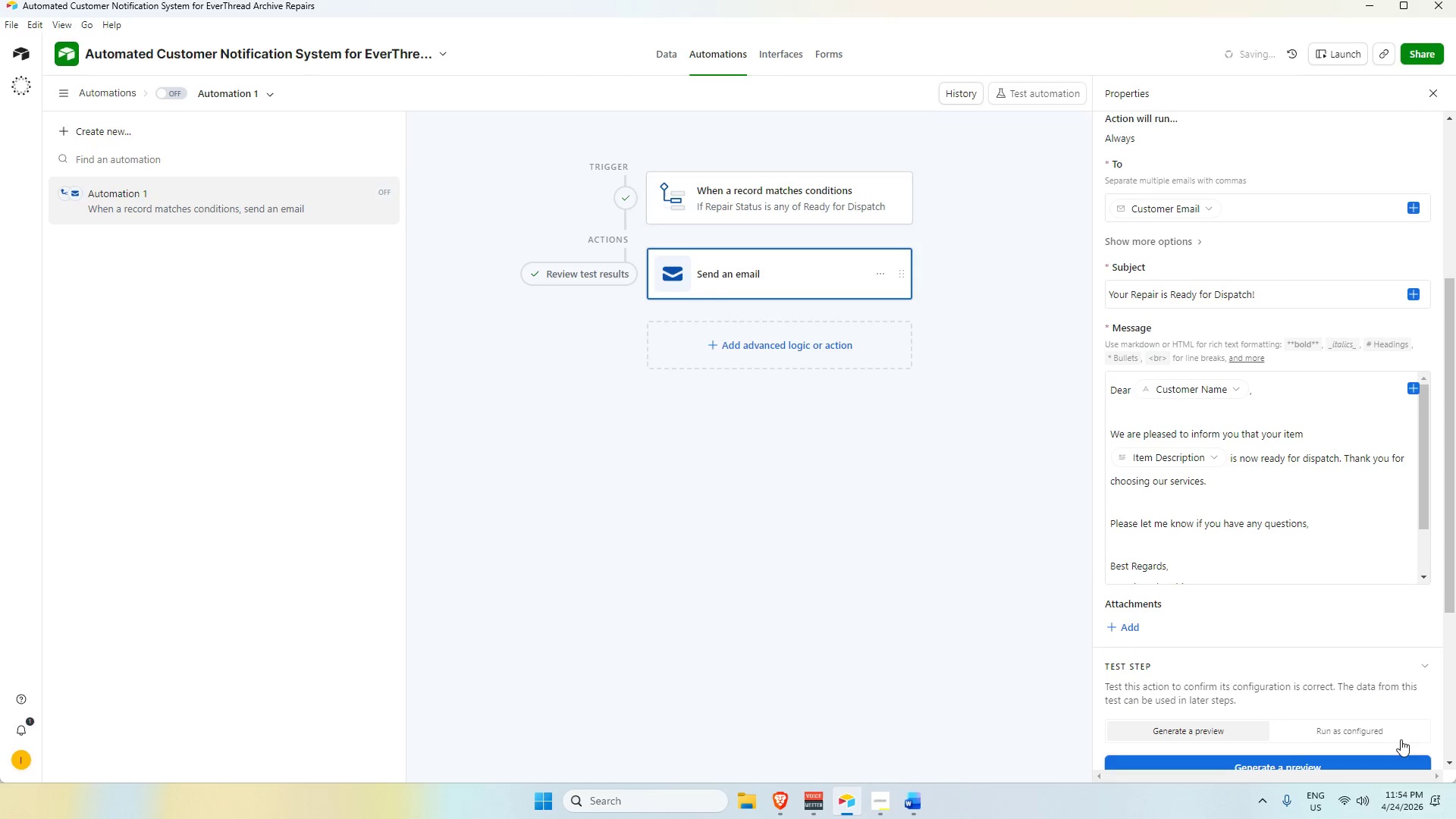 
left_click([1300, 617])
 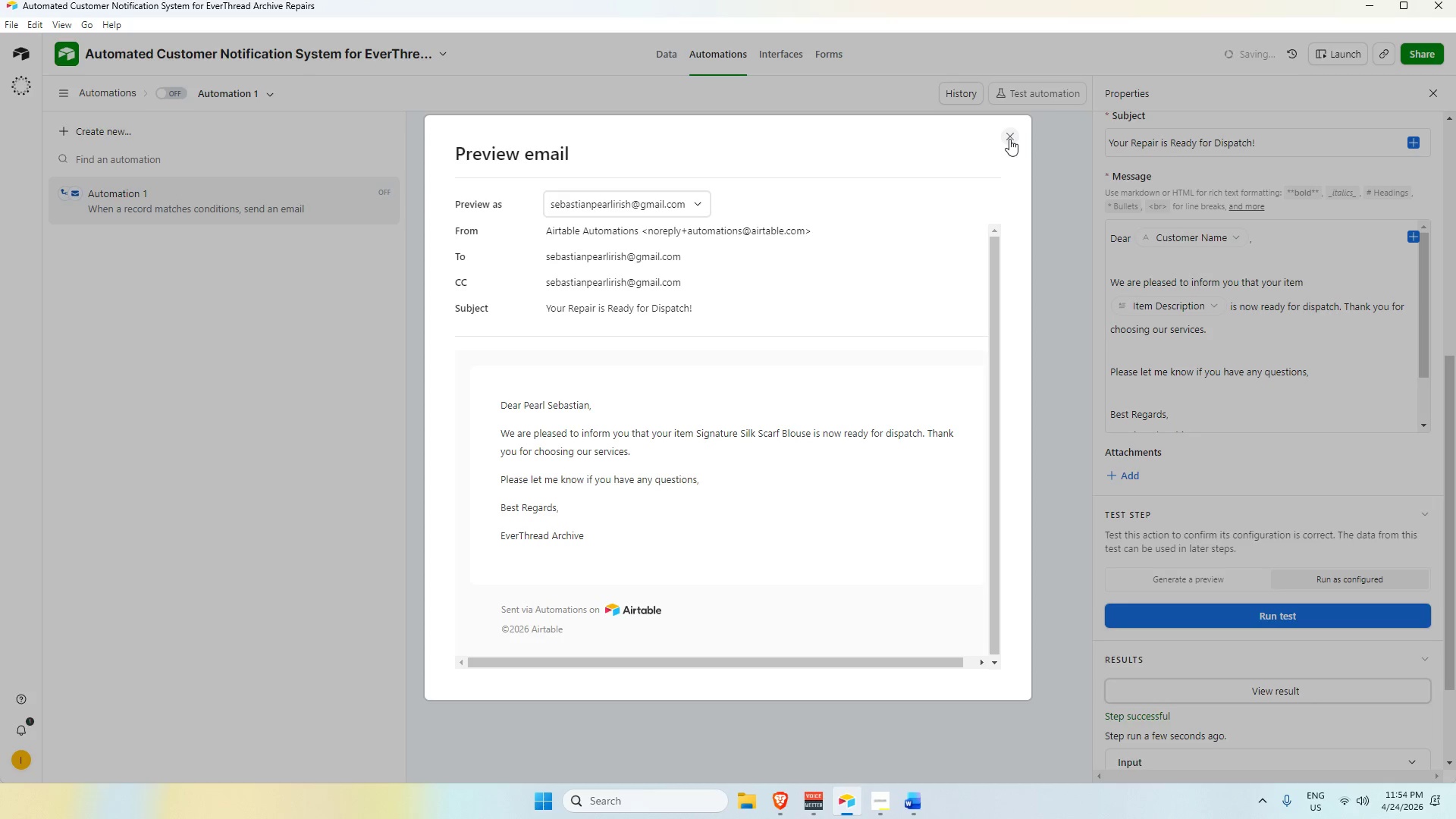 
scroll: coordinate [1372, 725], scroll_direction: down, amount: 2.0
 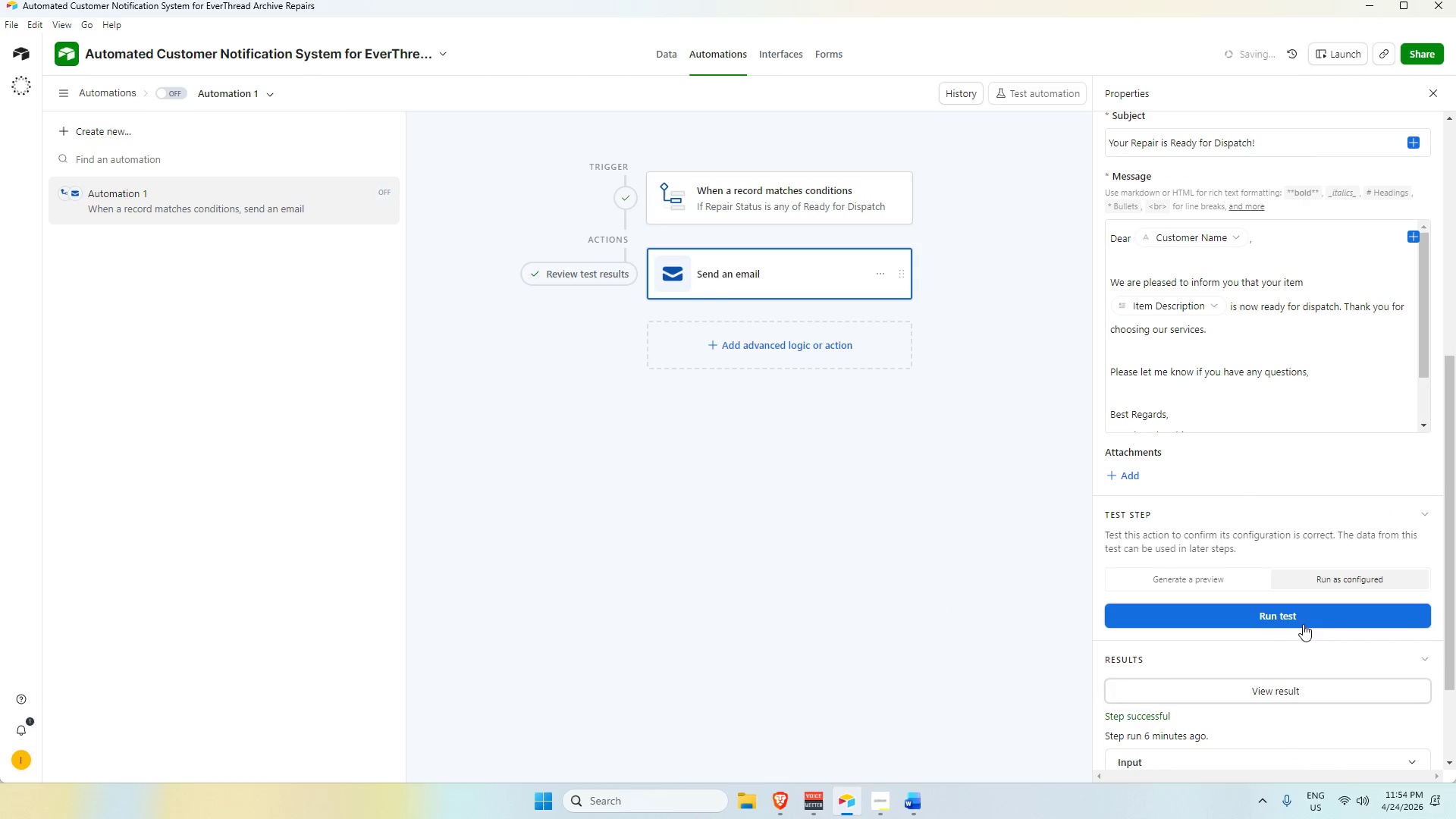 
left_click([1009, 139])
 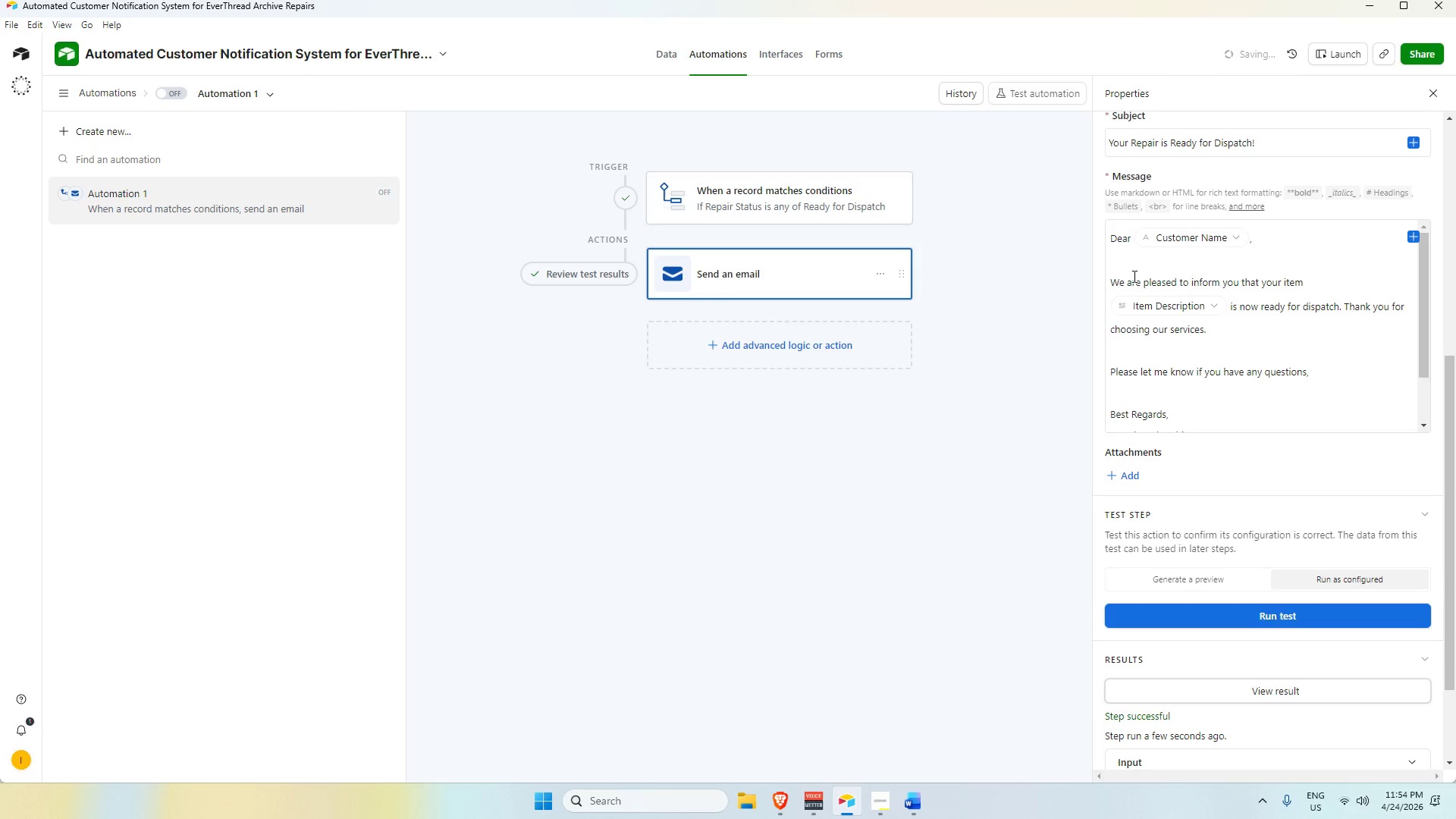 
scroll: coordinate [1393, 243], scroll_direction: up, amount: 2.0
 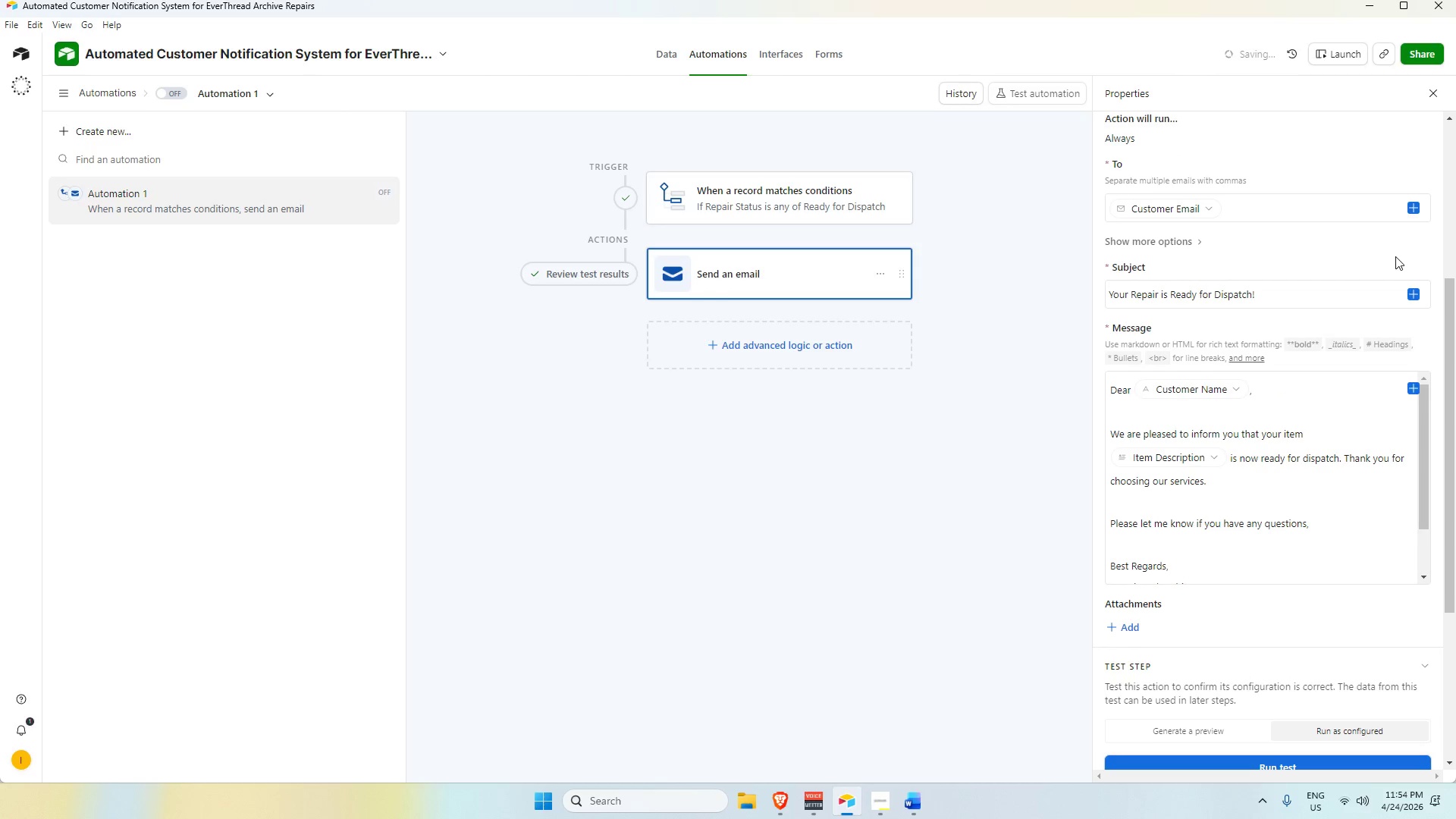 
scroll: coordinate [1396, 258], scroll_direction: down, amount: 1.0
 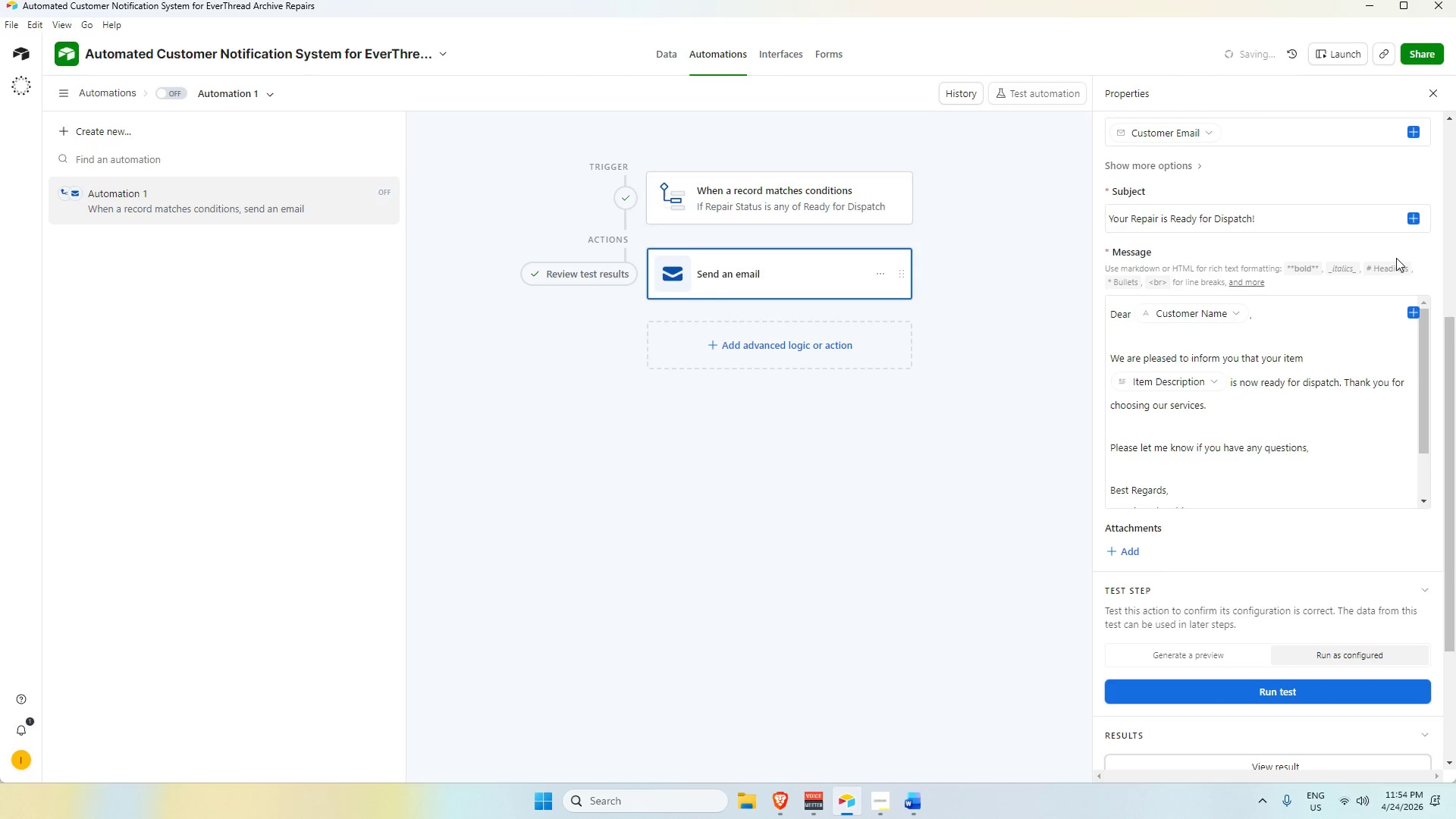 
hold_key(key=MetaLeft, duration=1.2)
 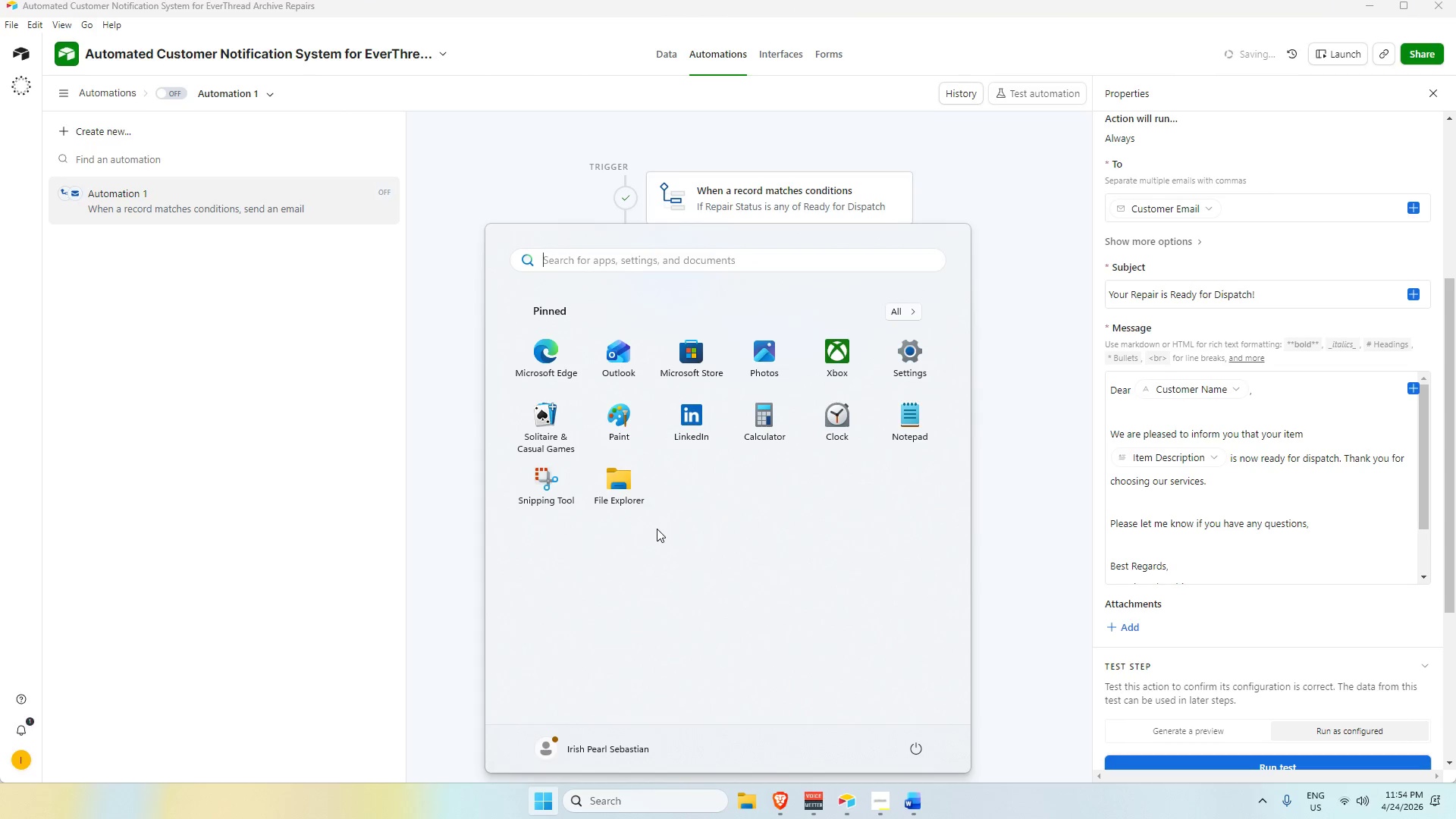 
scroll: coordinate [1396, 258], scroll_direction: up, amount: 1.0
 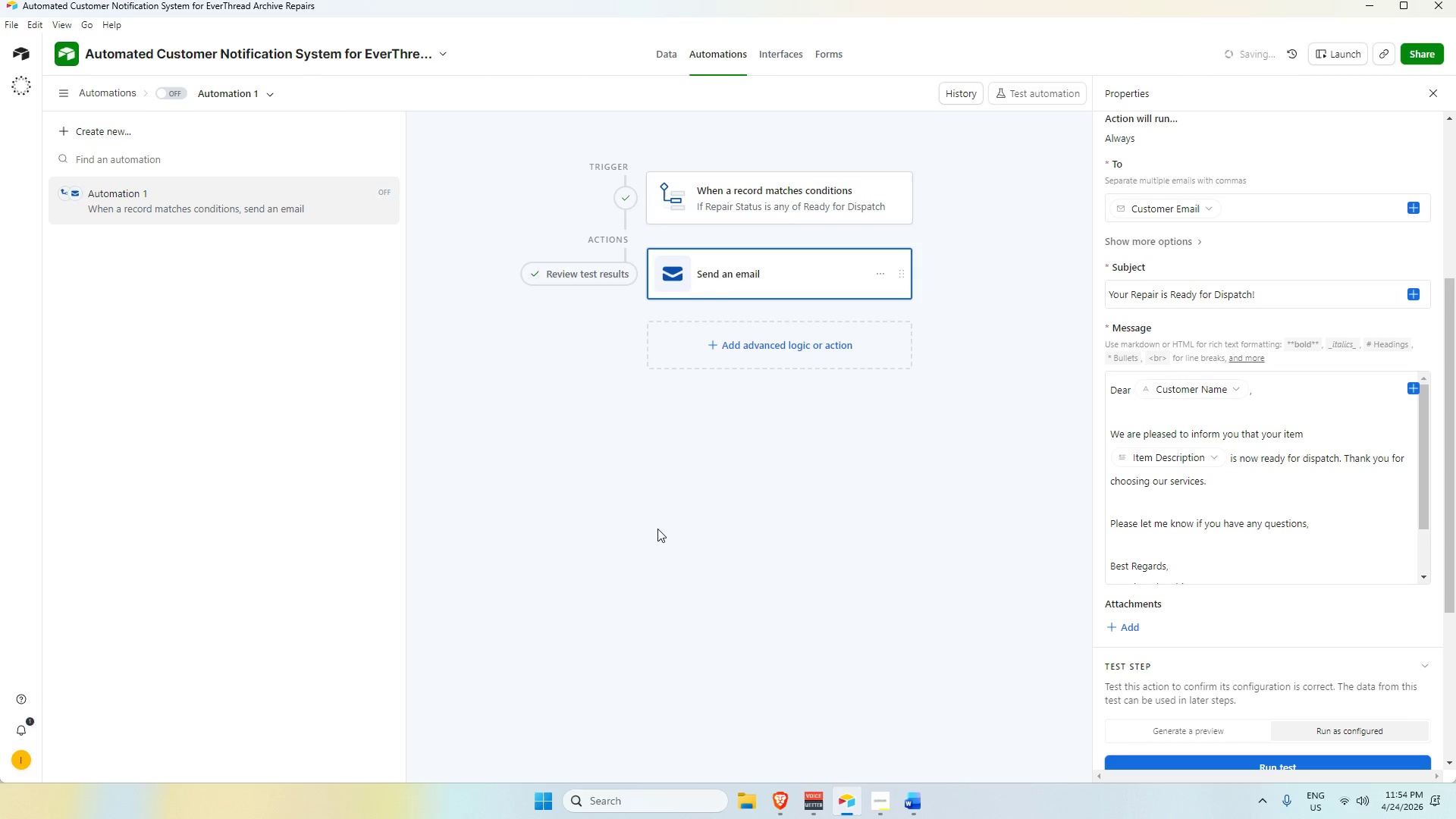 
key(Meta+MetaLeft)
 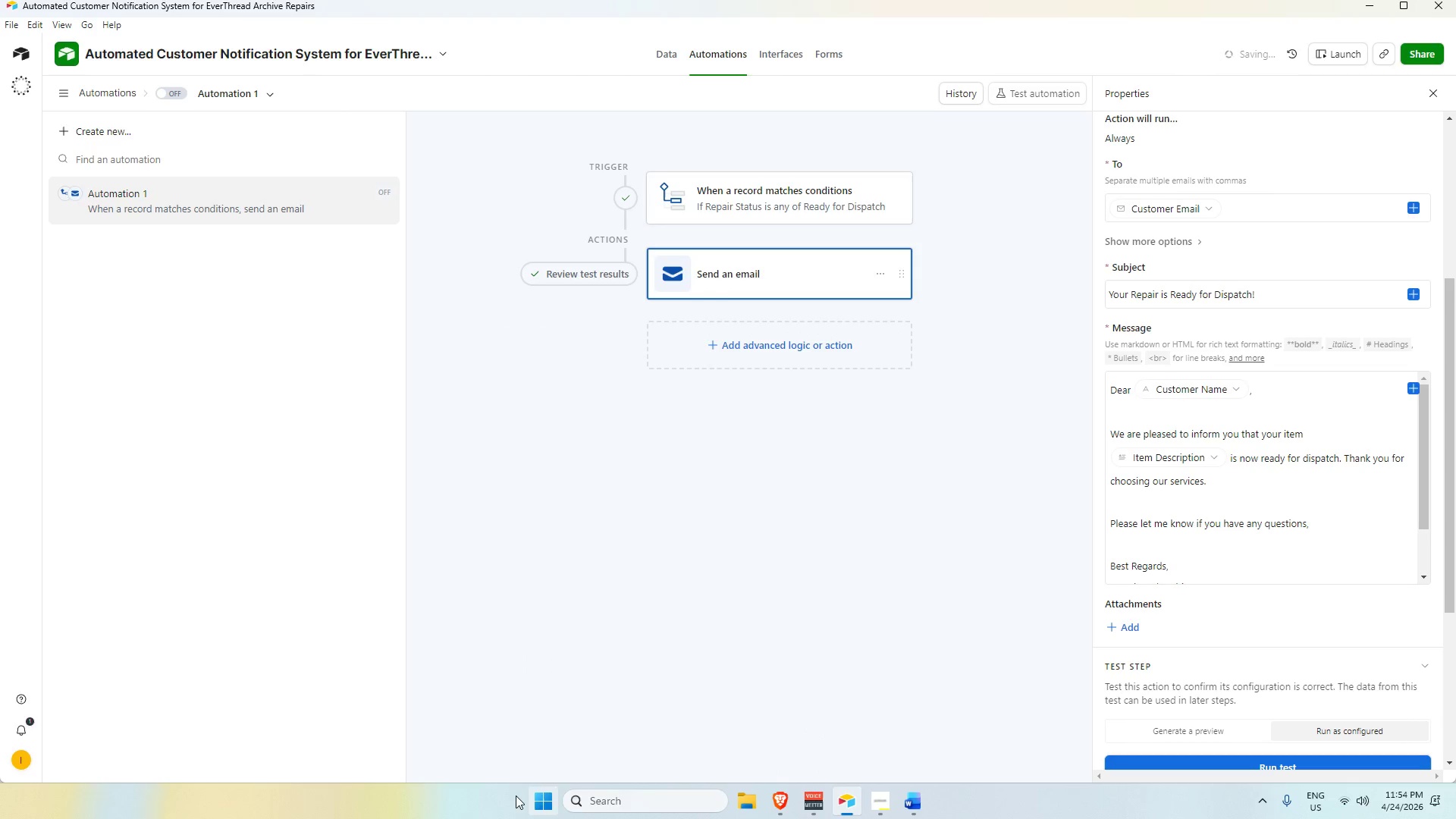 
left_click([543, 803])
 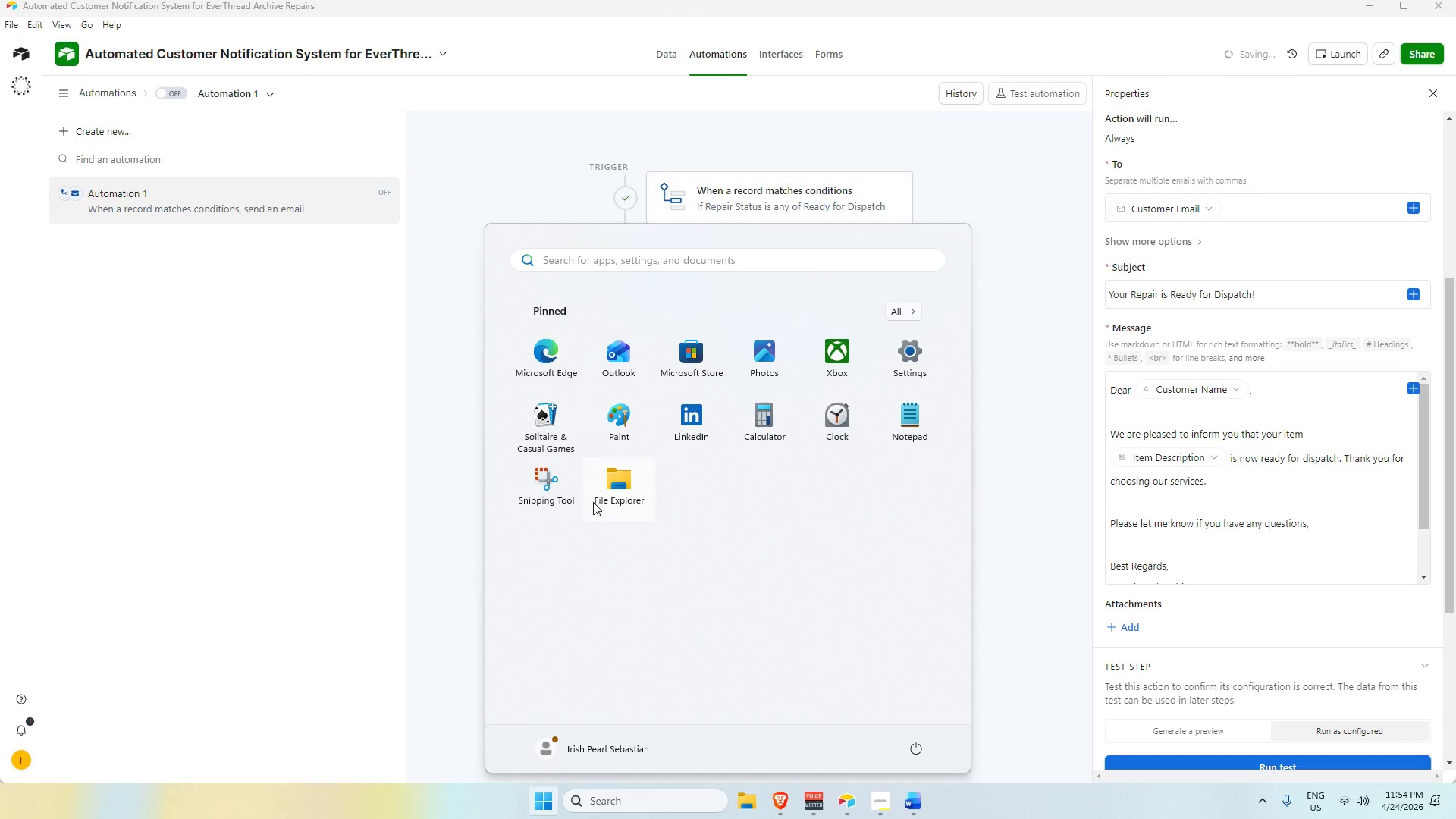 
left_click([544, 492])
 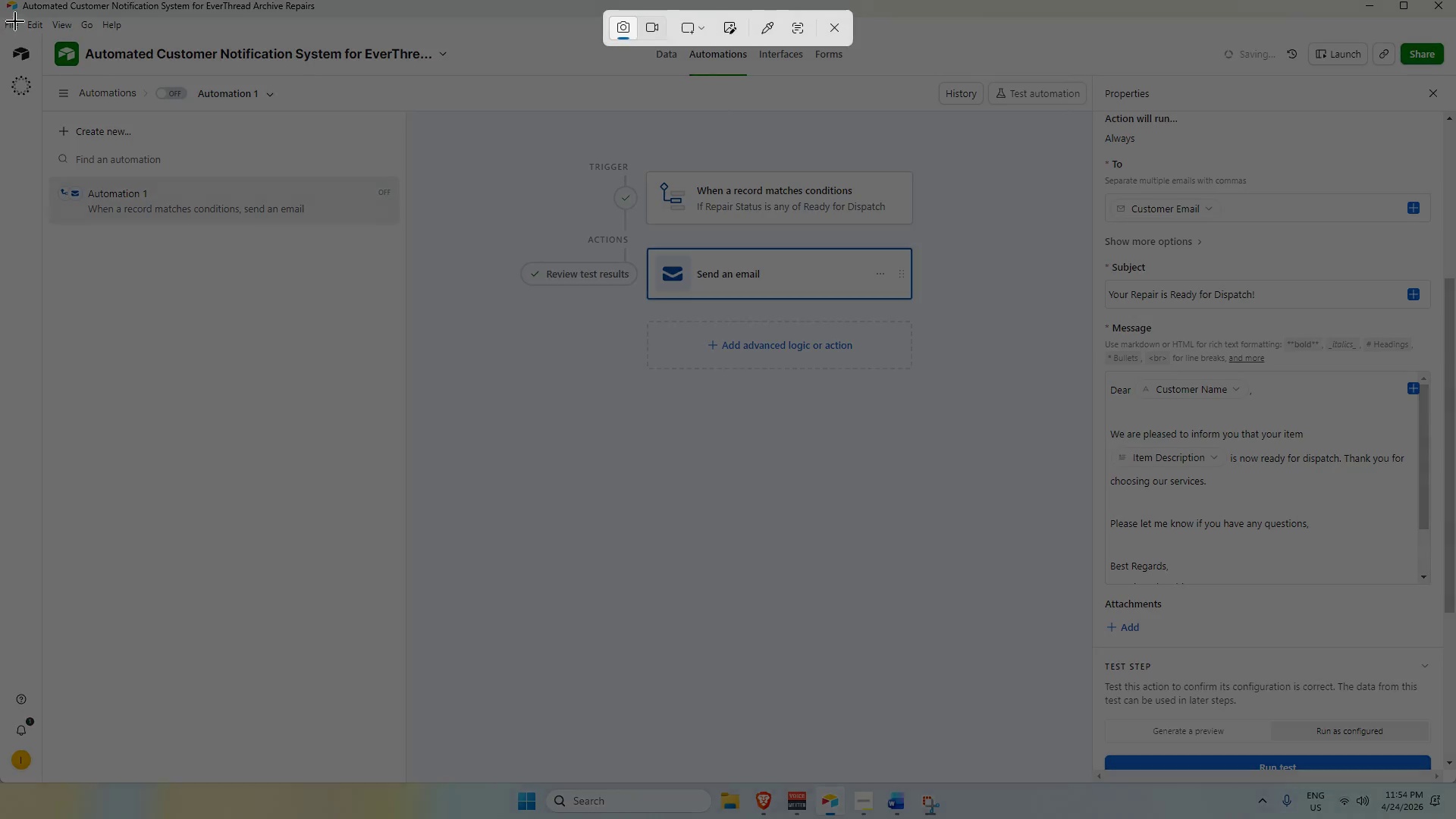 
left_click_drag(start_coordinate=[0, 0], to_coordinate=[1455, 780])